 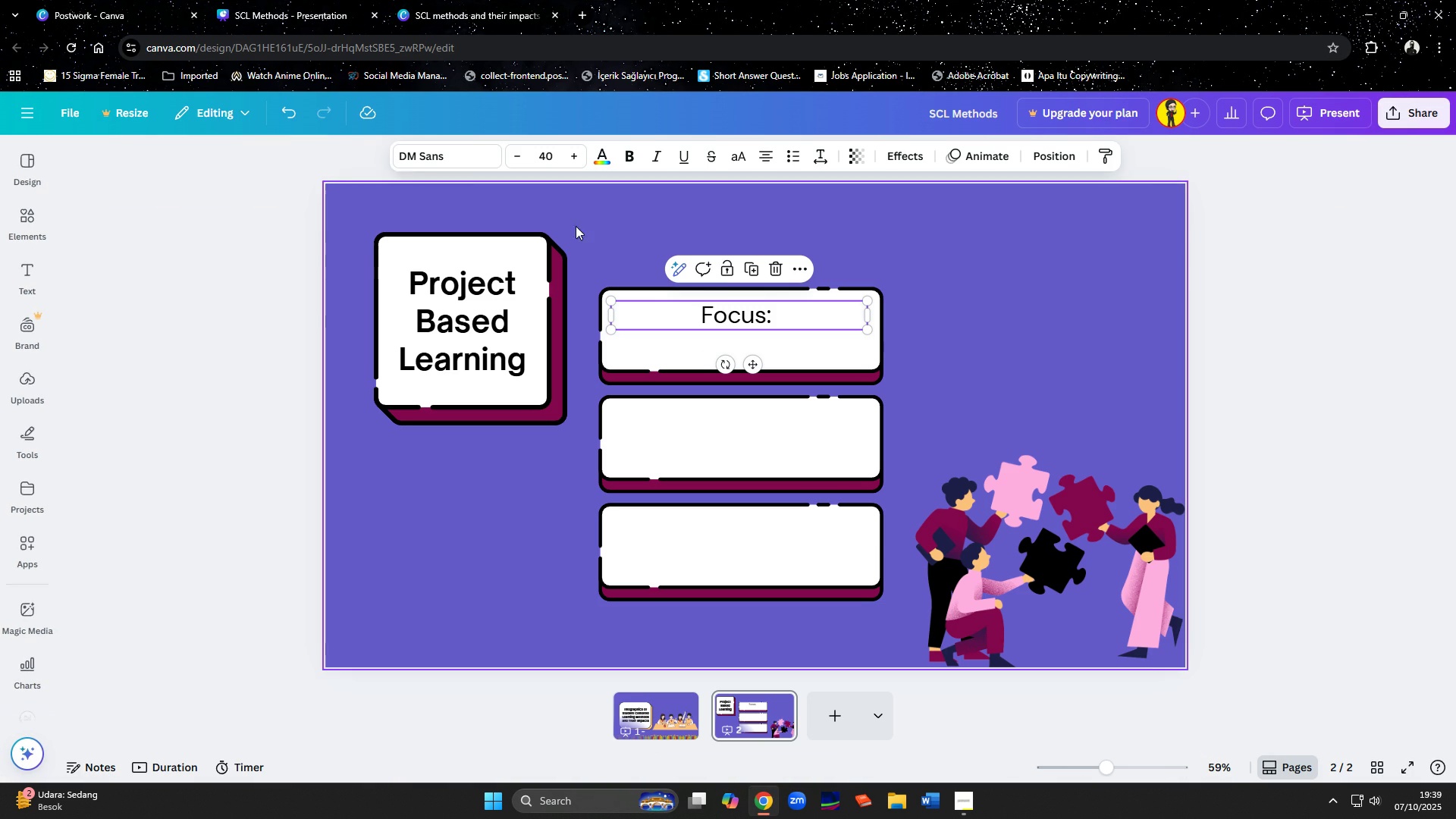 
left_click([790, 311])
 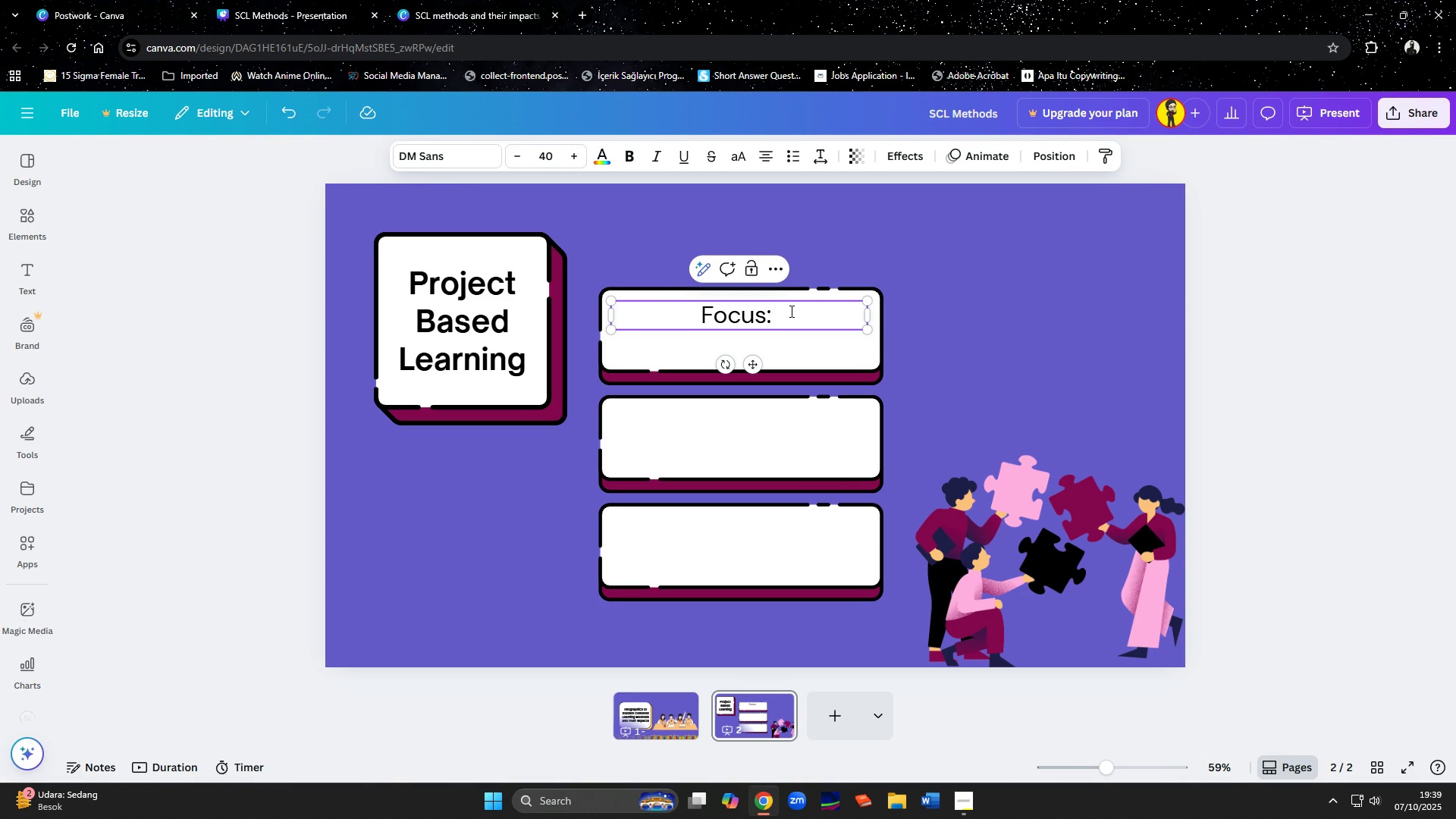 
key(Backspace)
key(Backspace)
type(es on the long terim)
key(Backspace)
key(Backspace)
type(m project)
 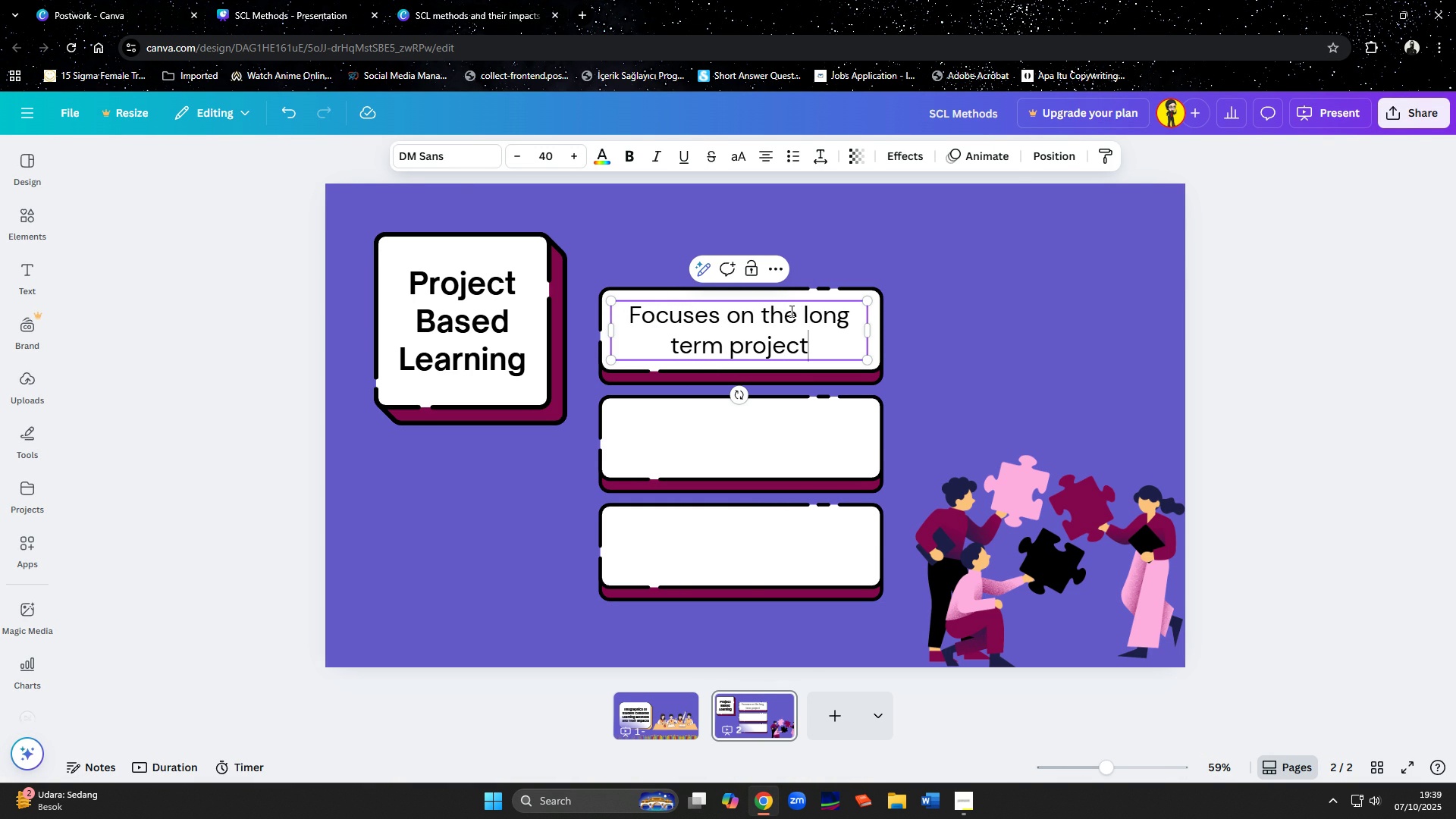 
wait(5.44)
 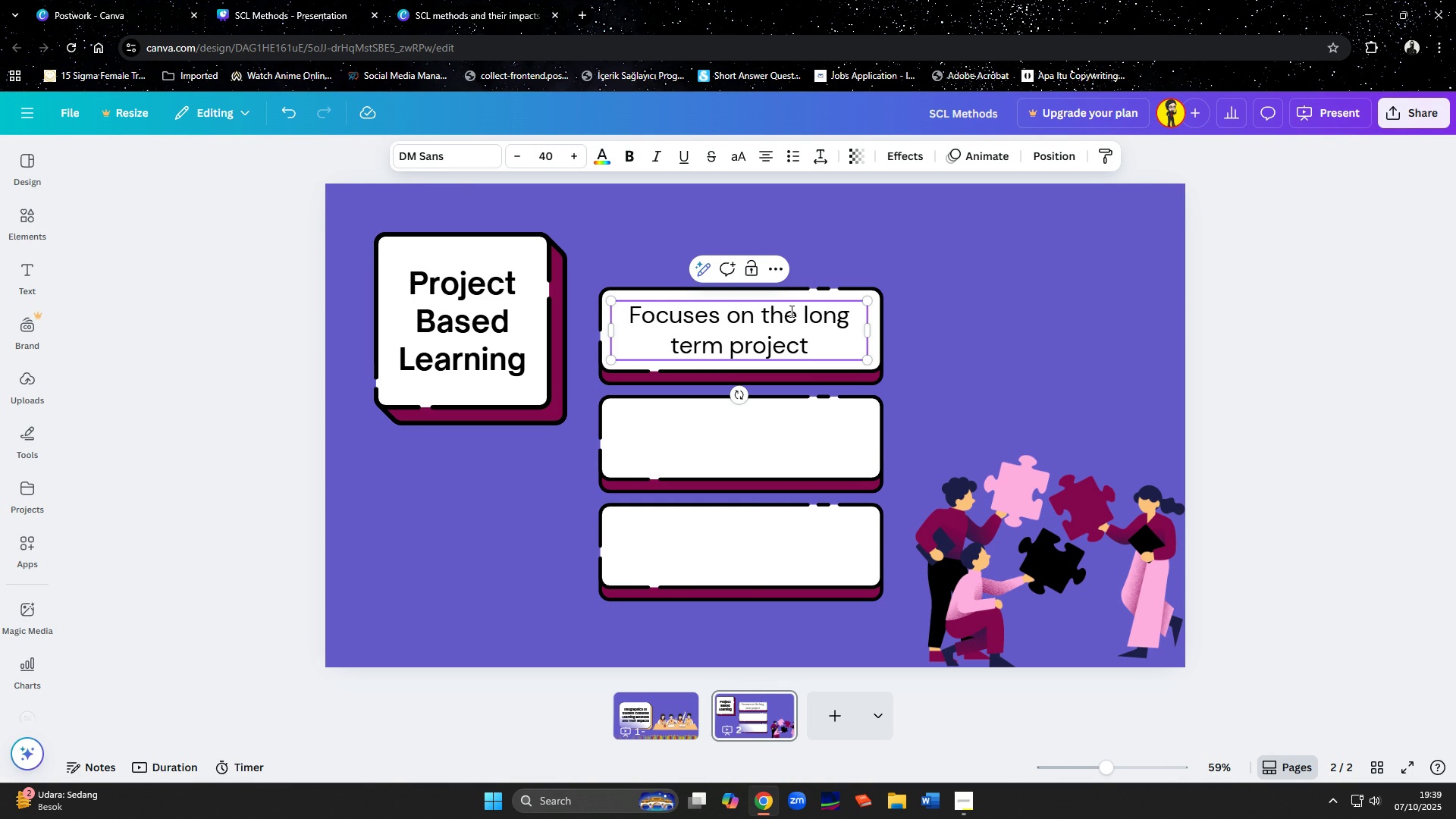 
left_click([462, 0])
 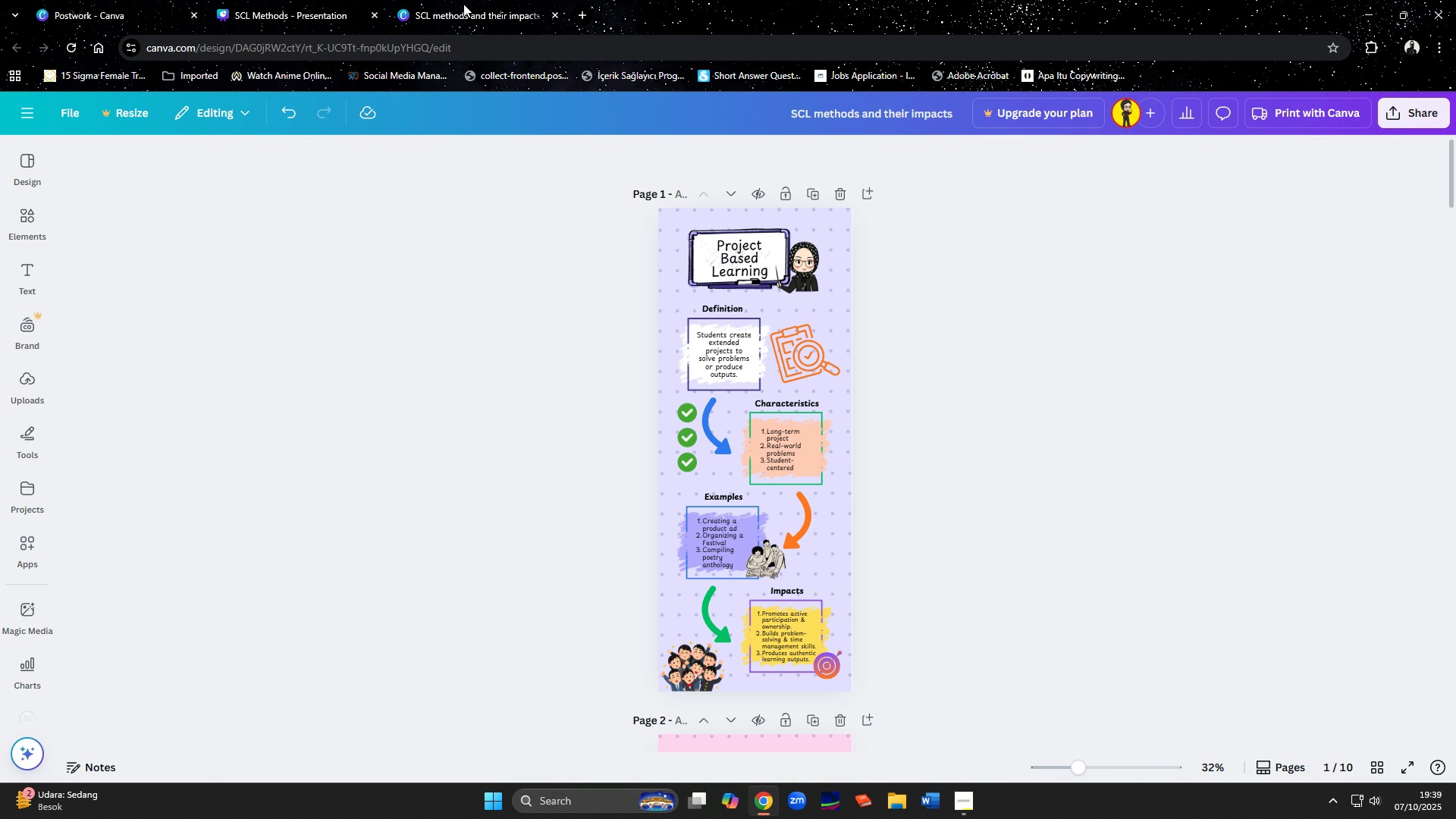 
wait(5.76)
 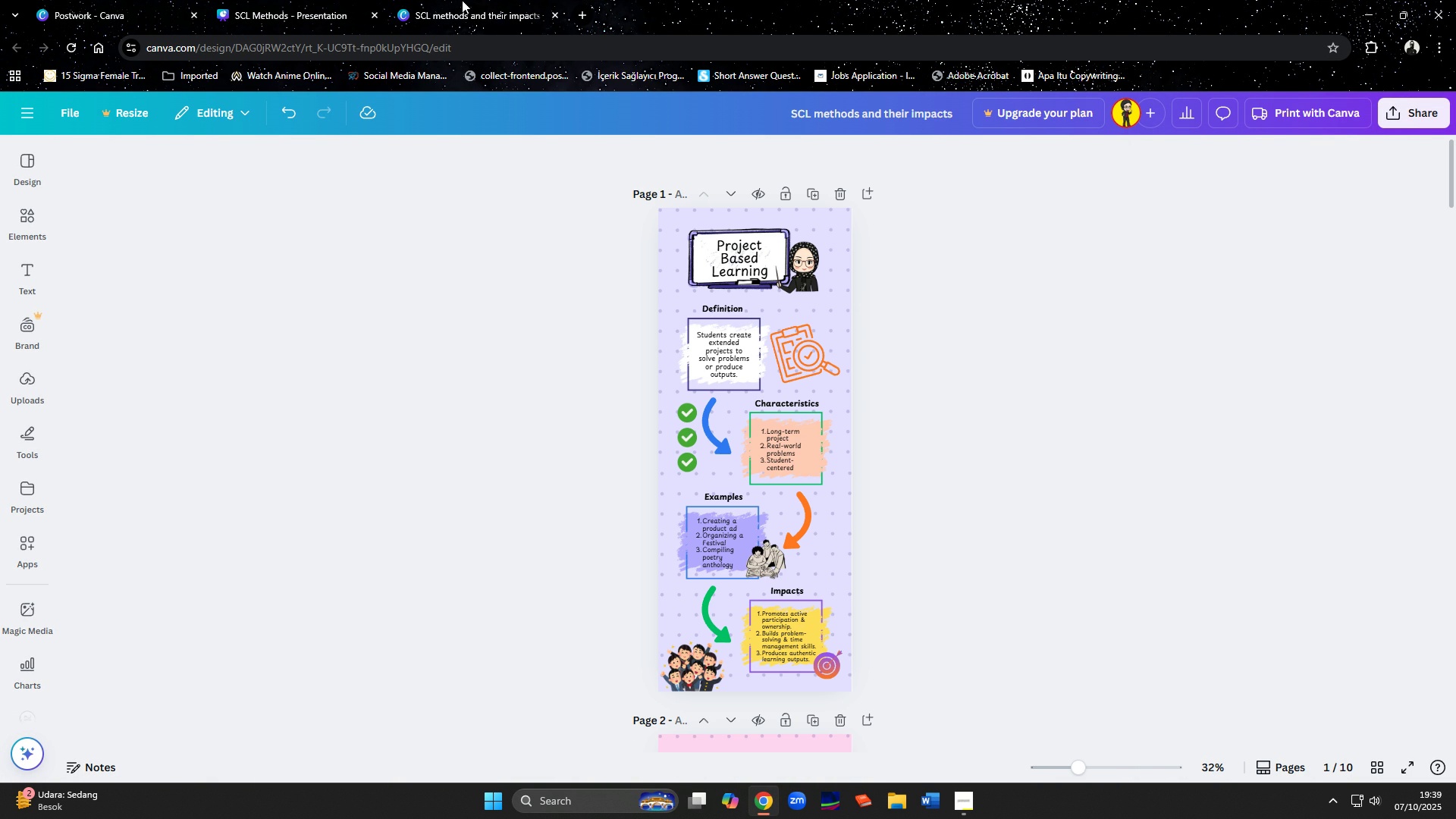 
left_click([290, 4])
 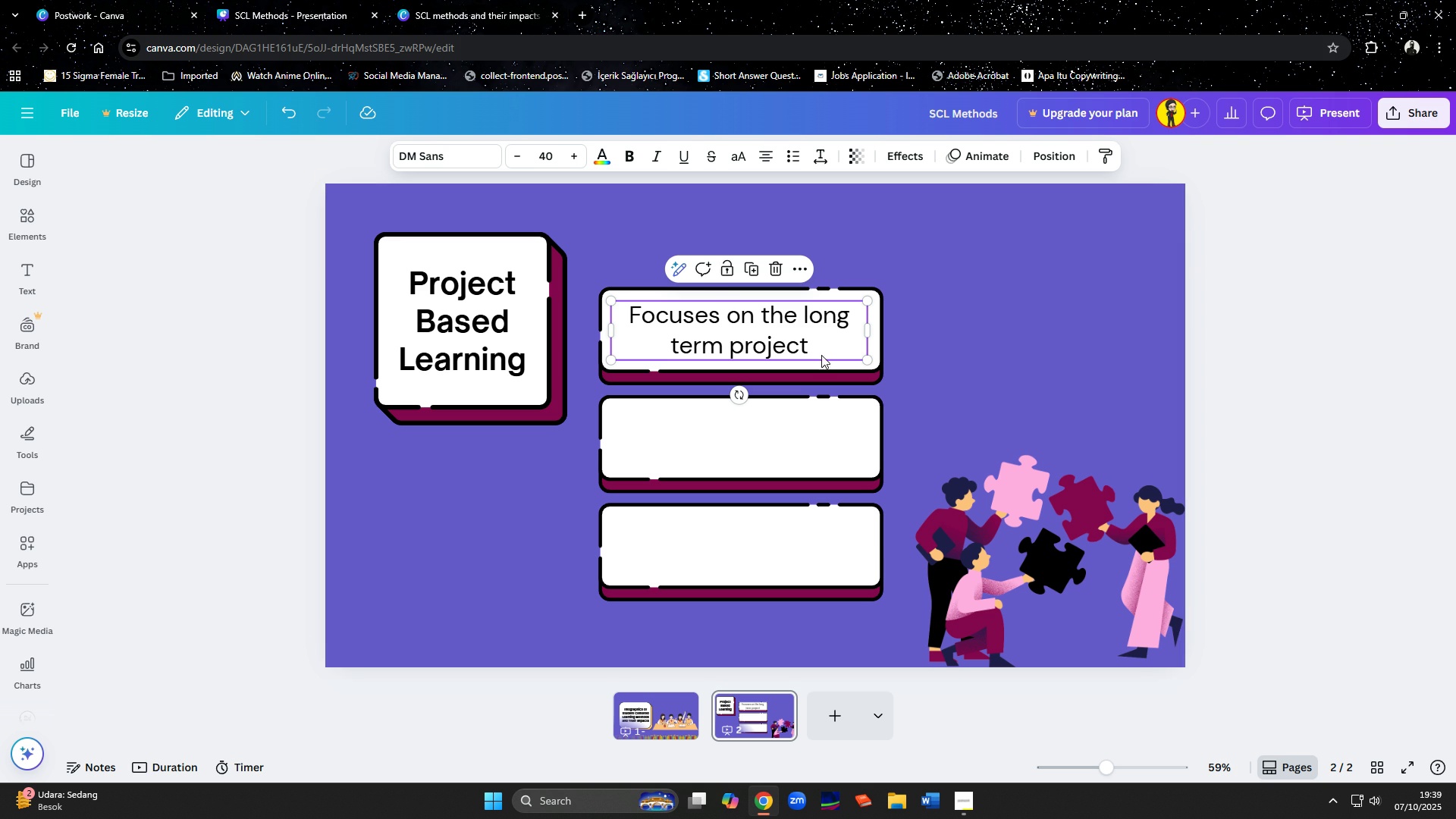 
left_click([821, 355])
 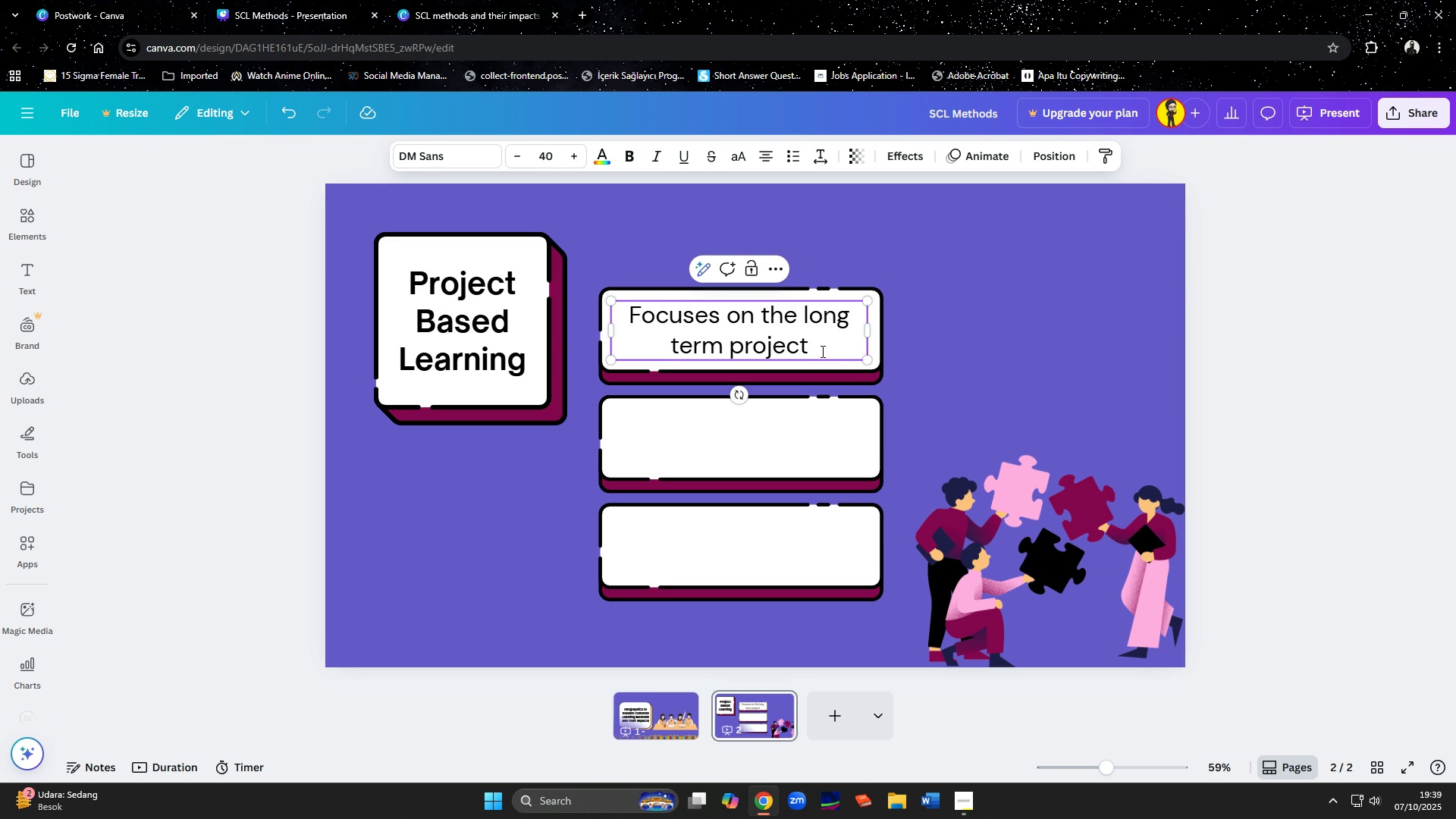 
left_click([821, 351])
 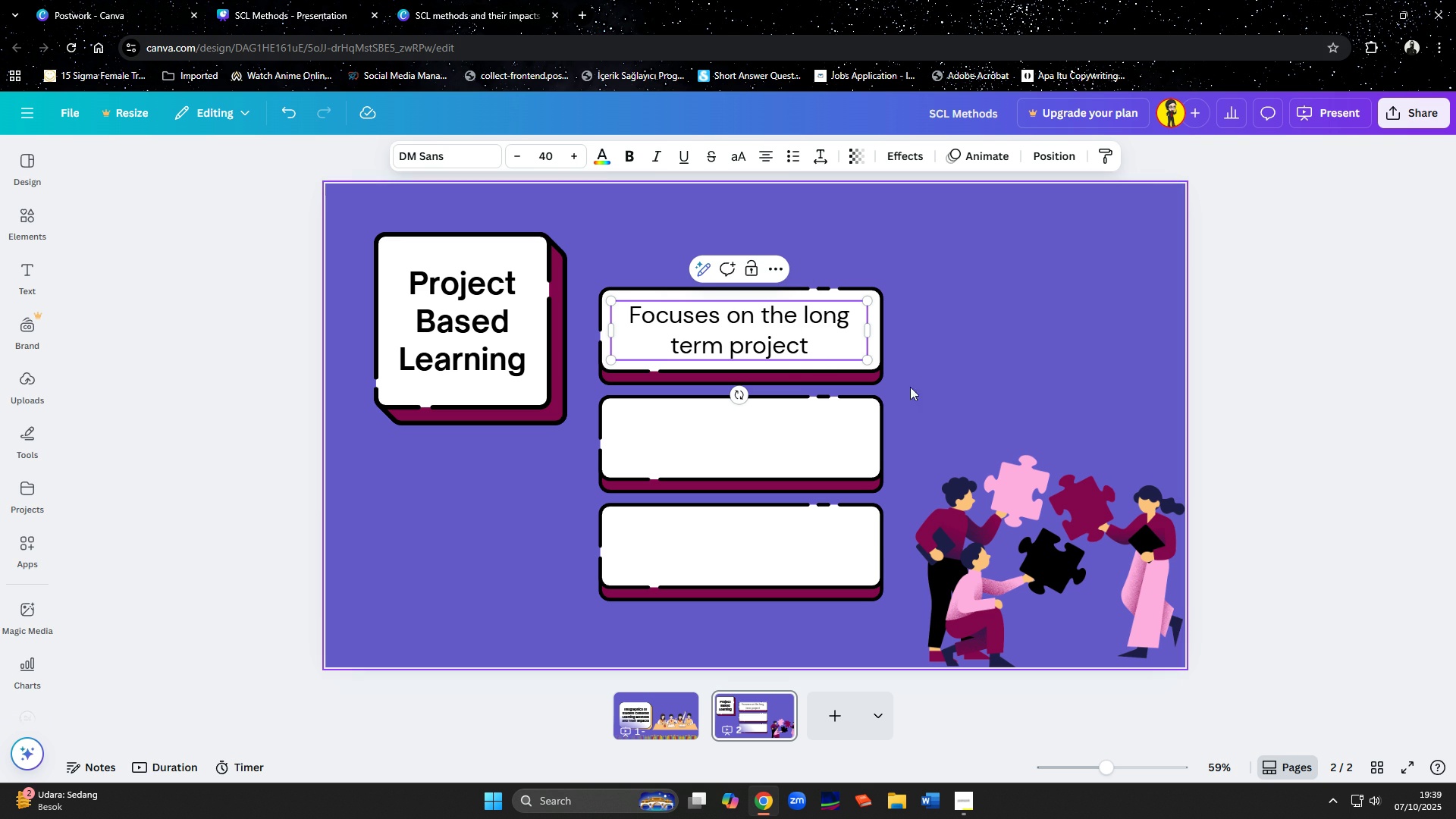 
double_click([749, 329])
 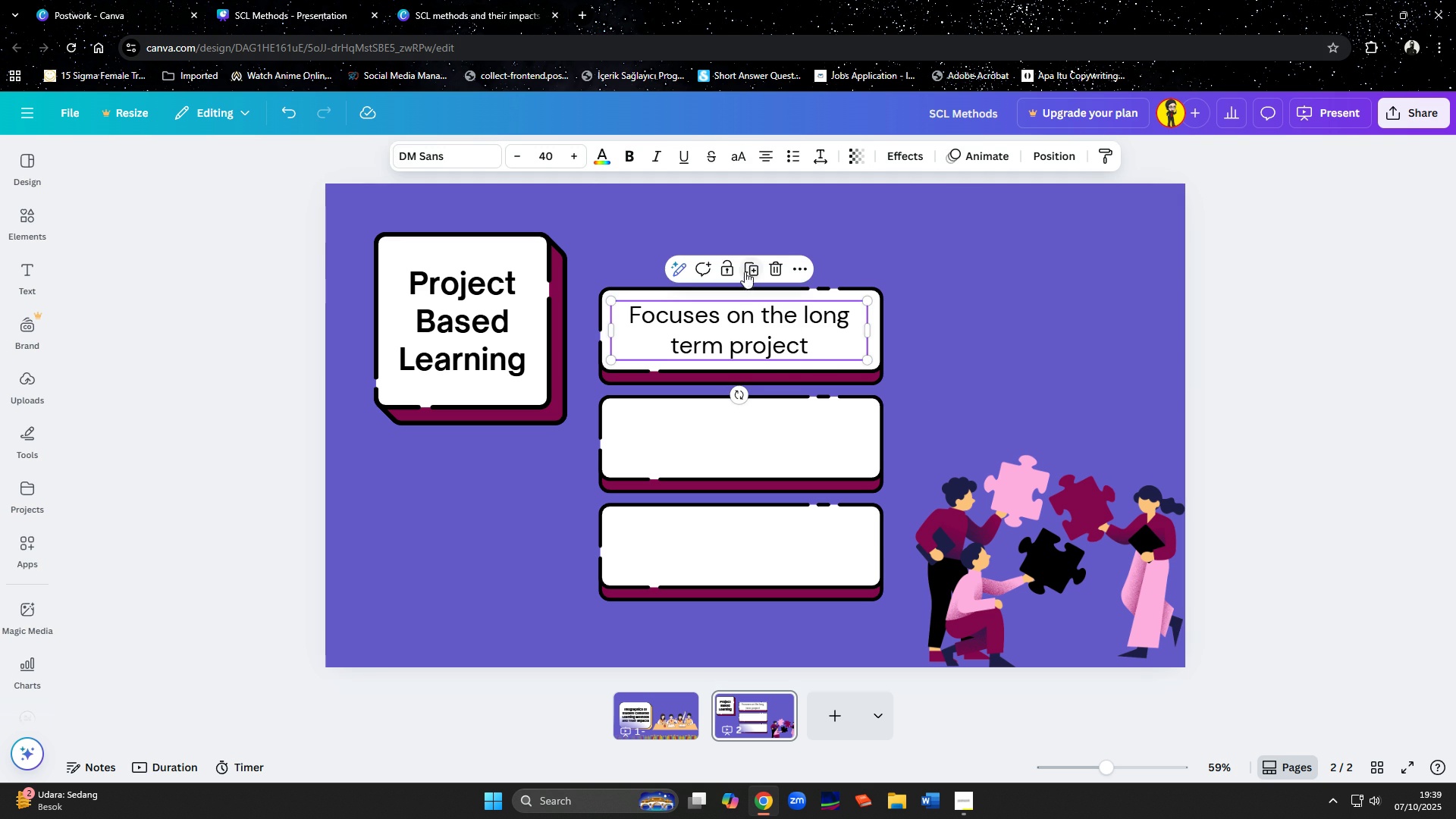 
left_click([745, 271])